 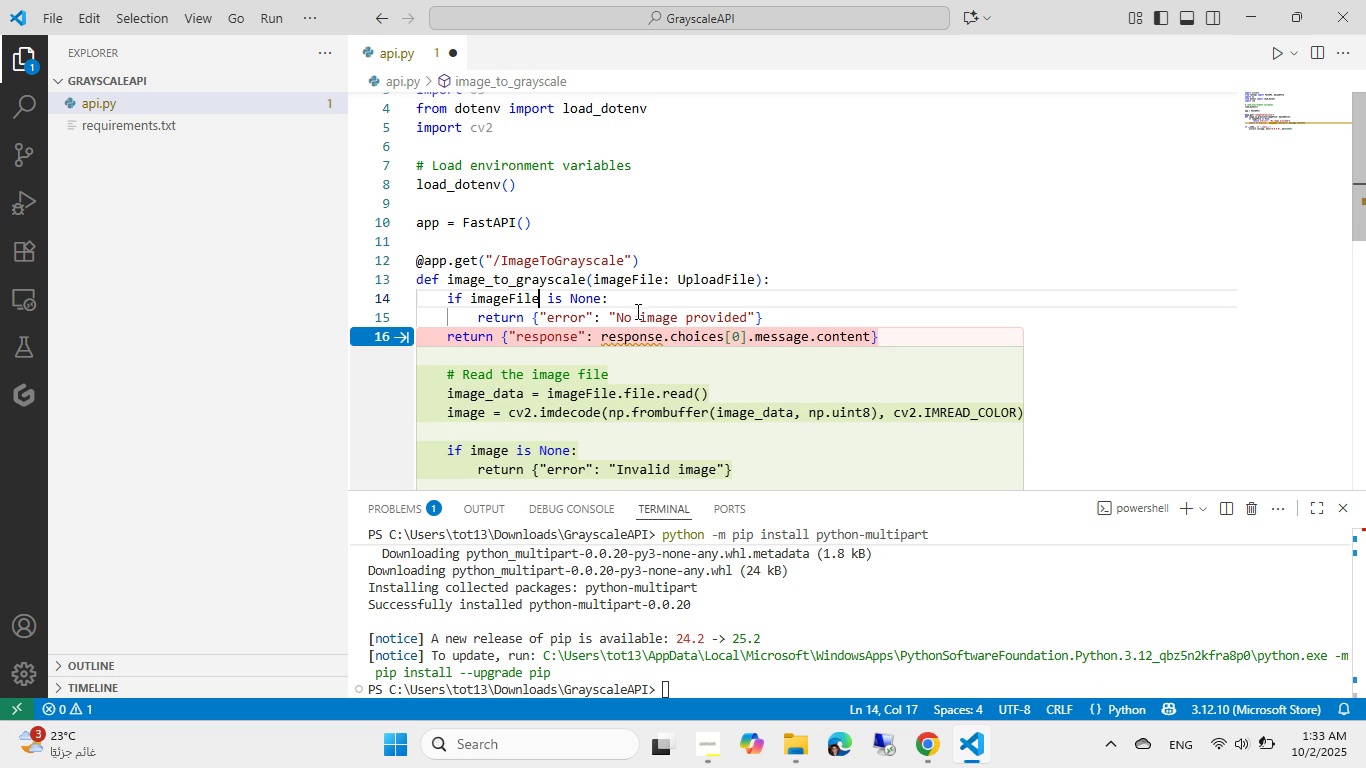 
scroll: coordinate [636, 350], scroll_direction: down, amount: 4.0
 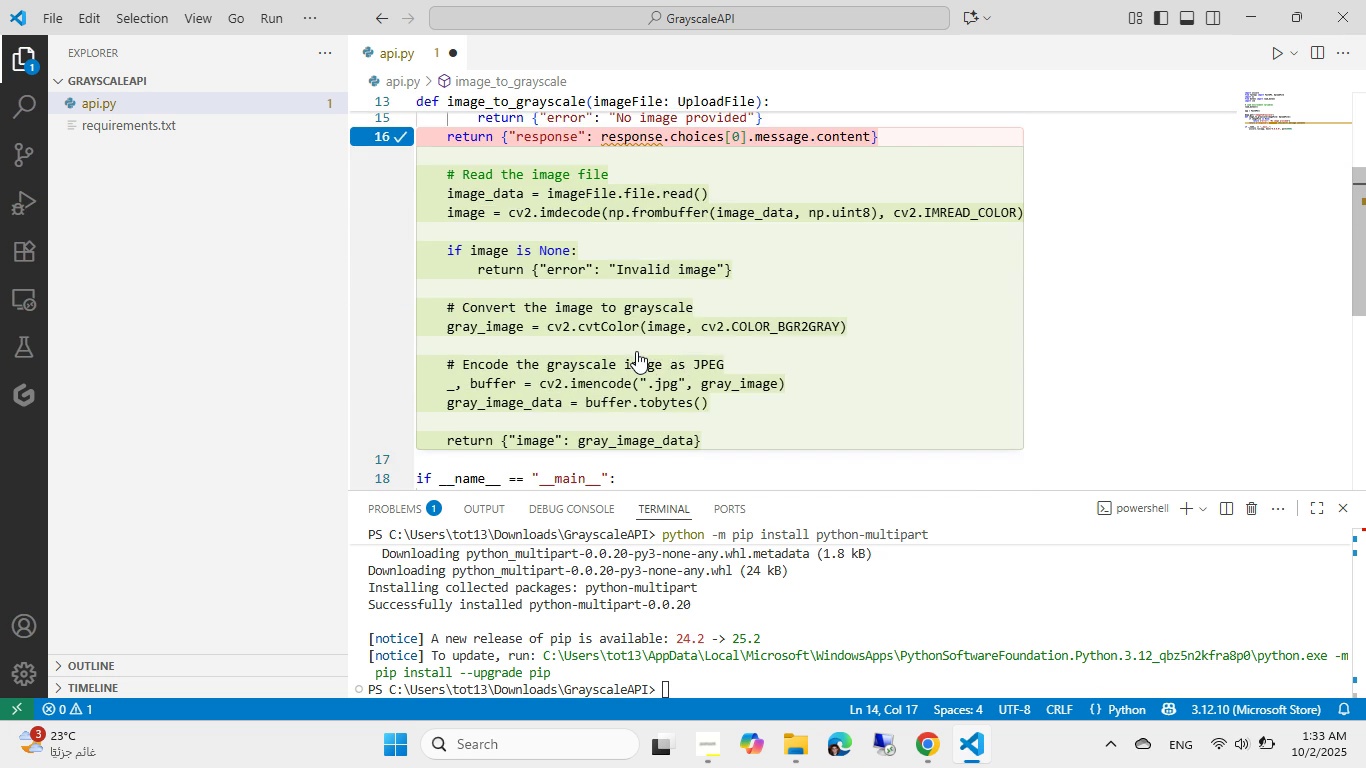 
scroll: coordinate [636, 351], scroll_direction: none, amount: 0.0
 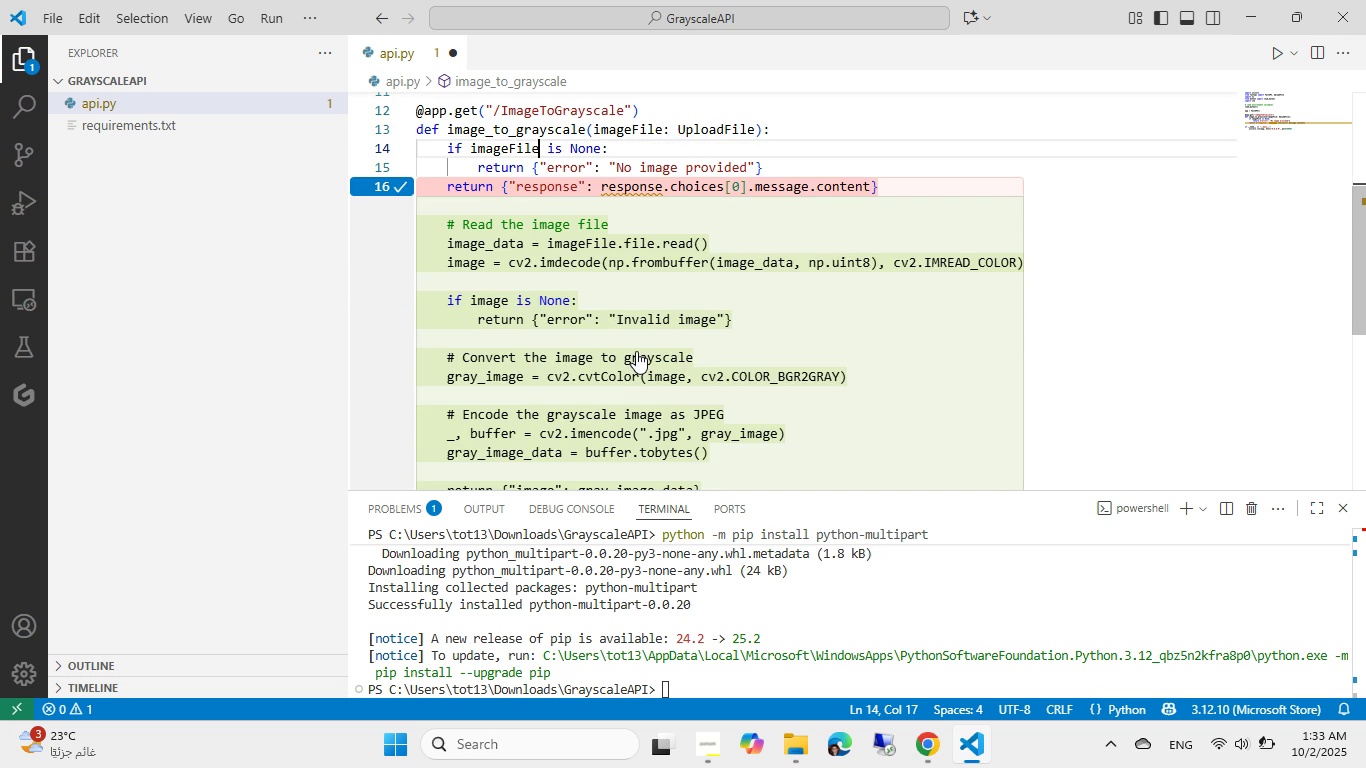 
key(Tab)
 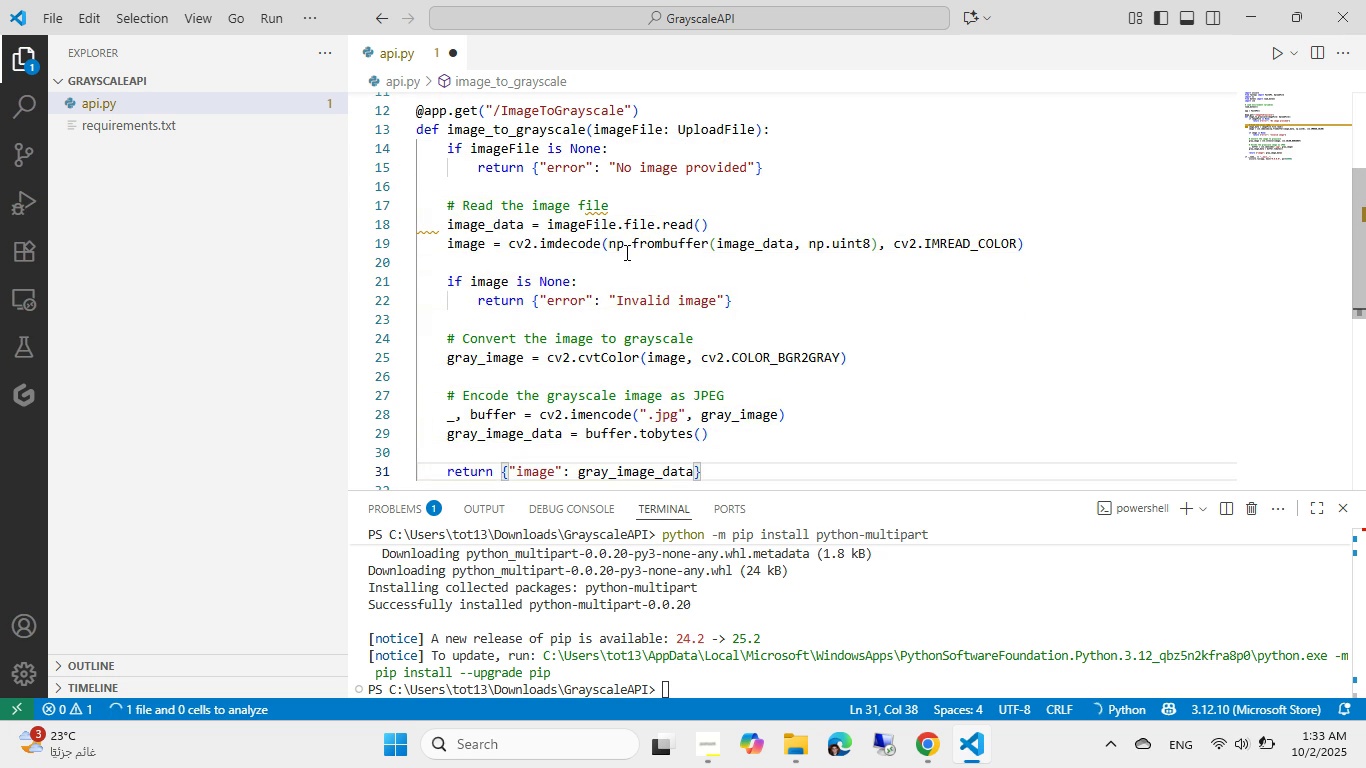 
left_click([625, 252])
 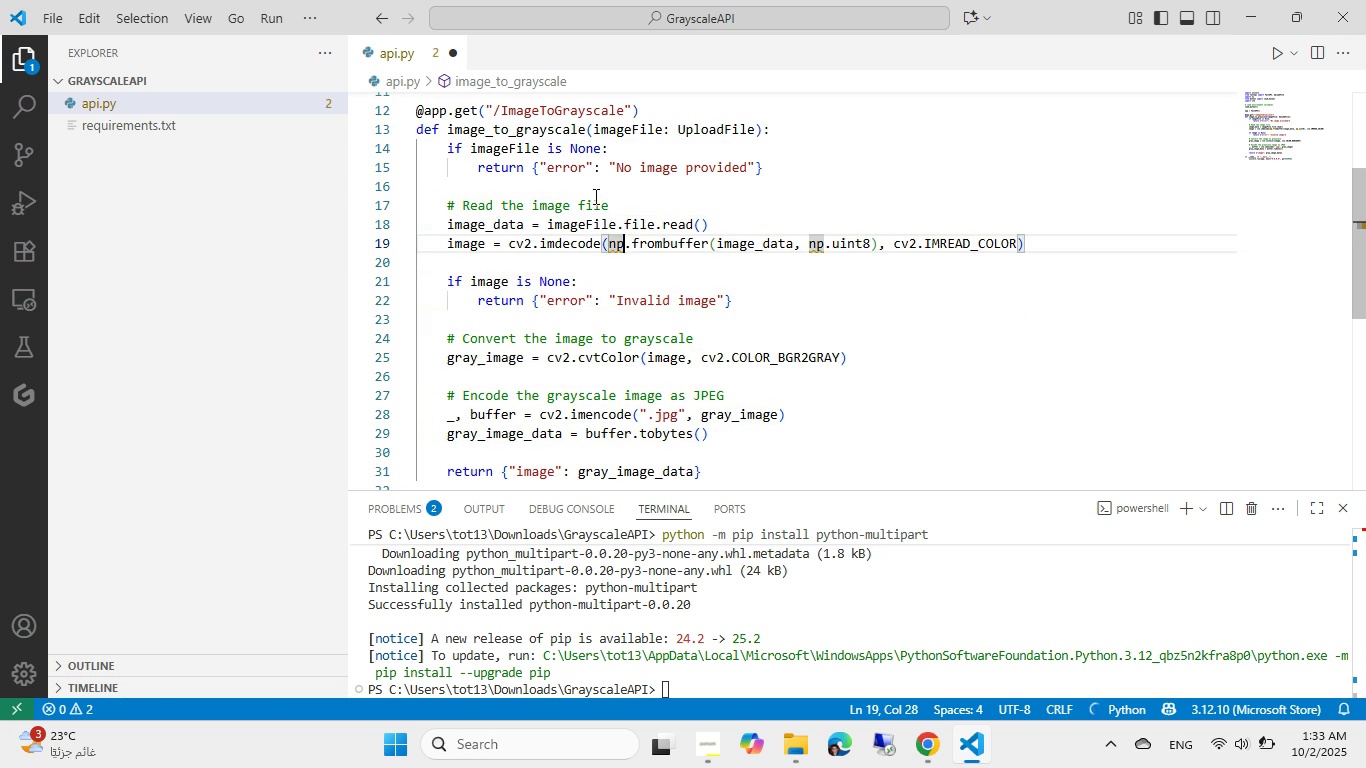 
left_click([584, 198])
 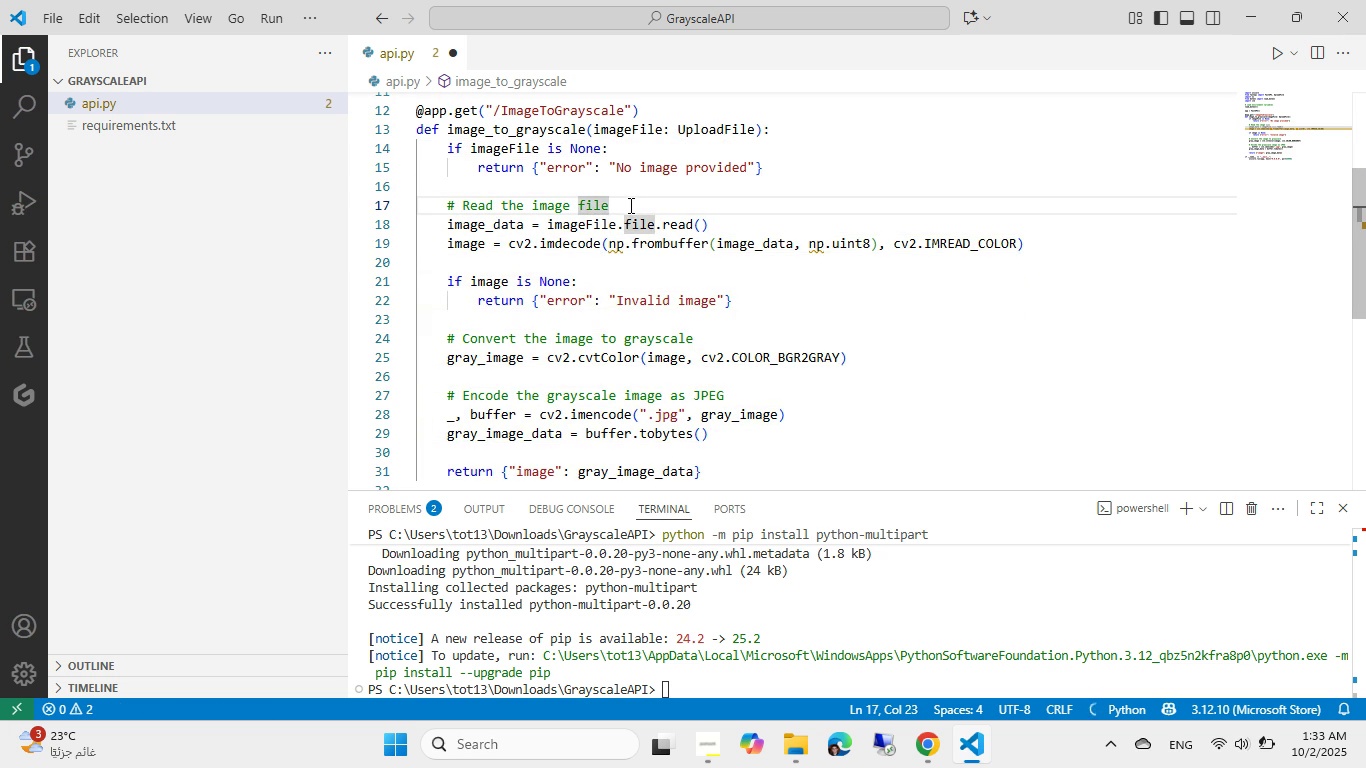 
left_click([629, 205])
 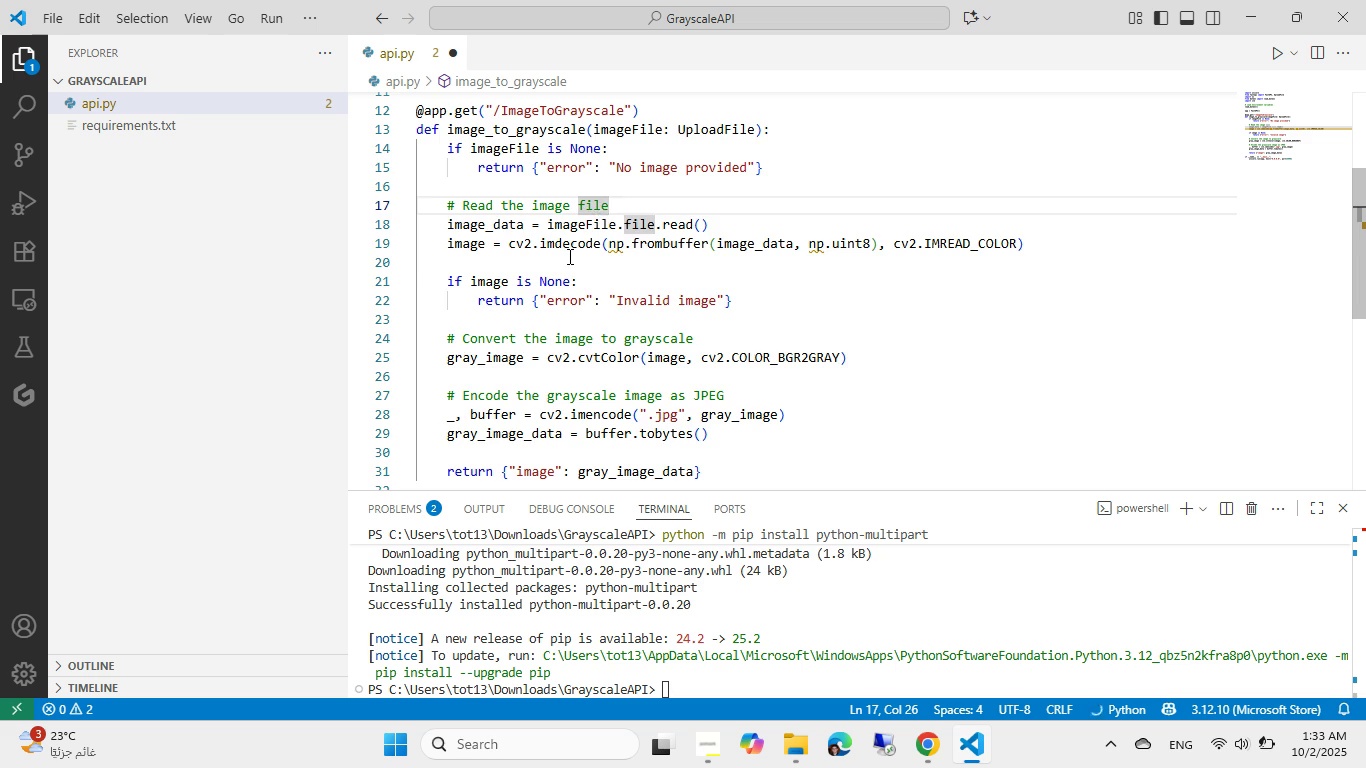 
scroll: coordinate [568, 256], scroll_direction: up, amount: 7.0
 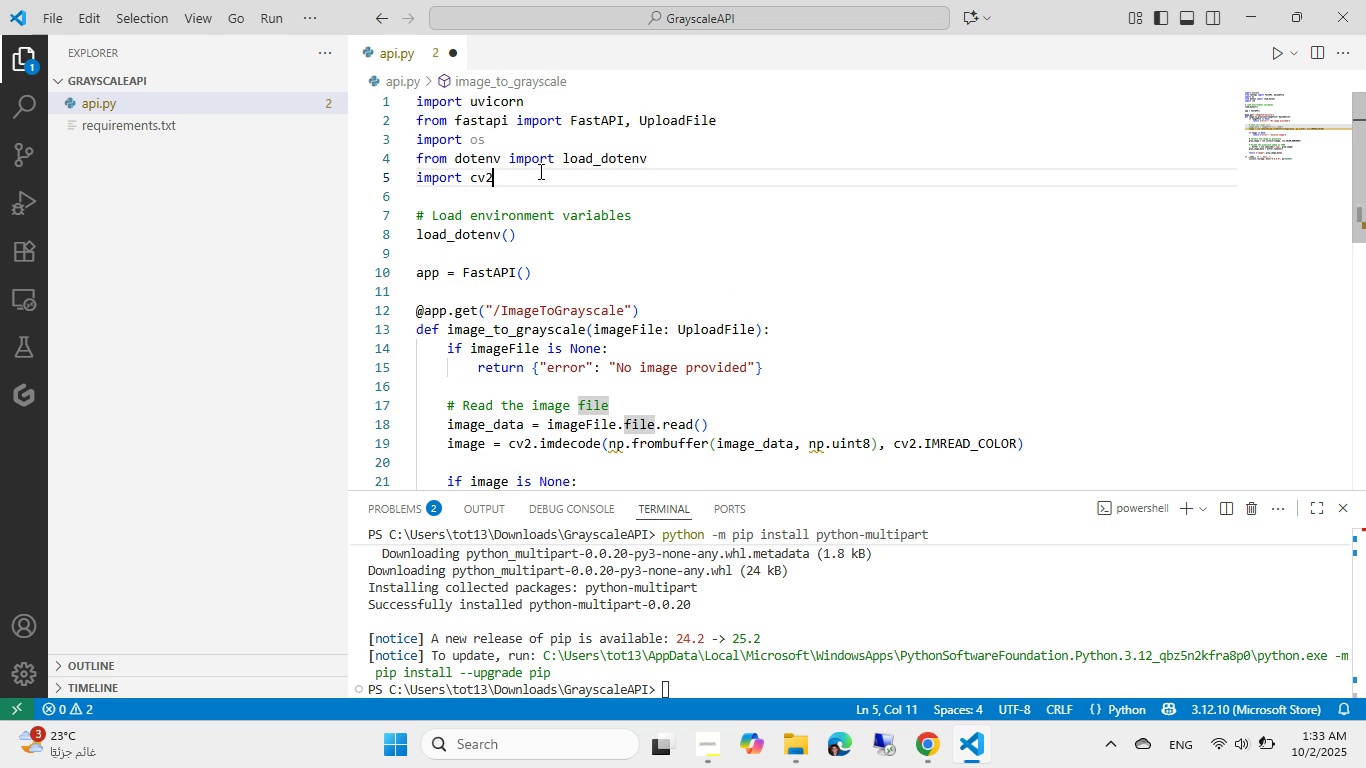 
left_click([539, 171])
 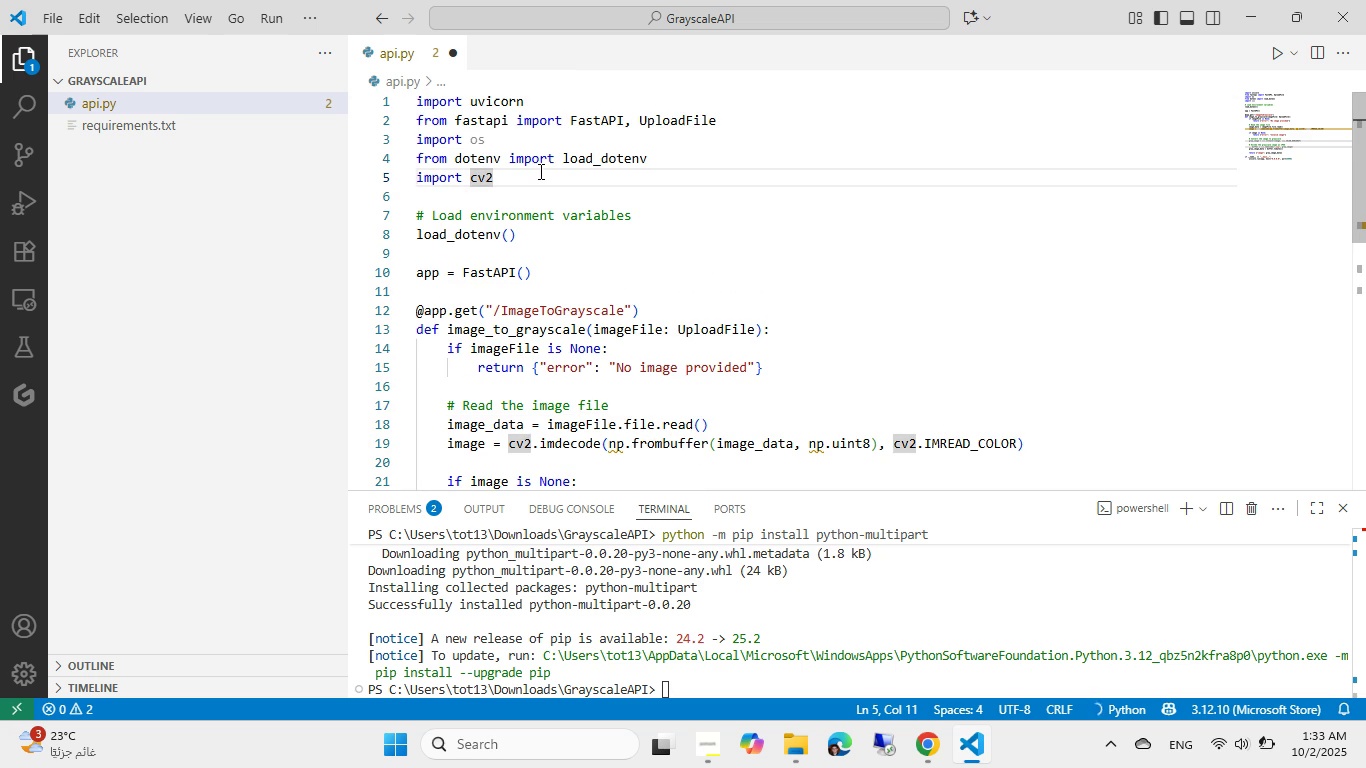 
key(Enter)
 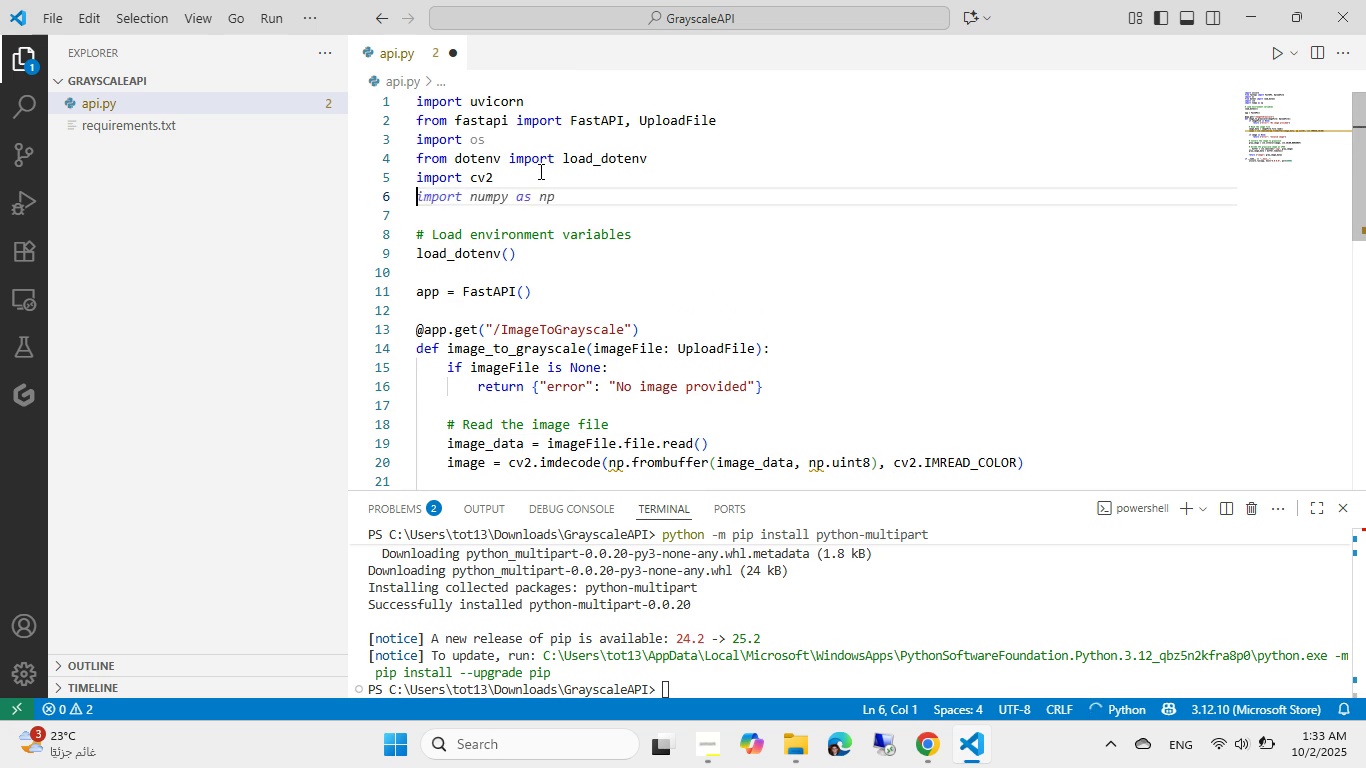 
type(imp)
key(Tab)
key(Tab)